 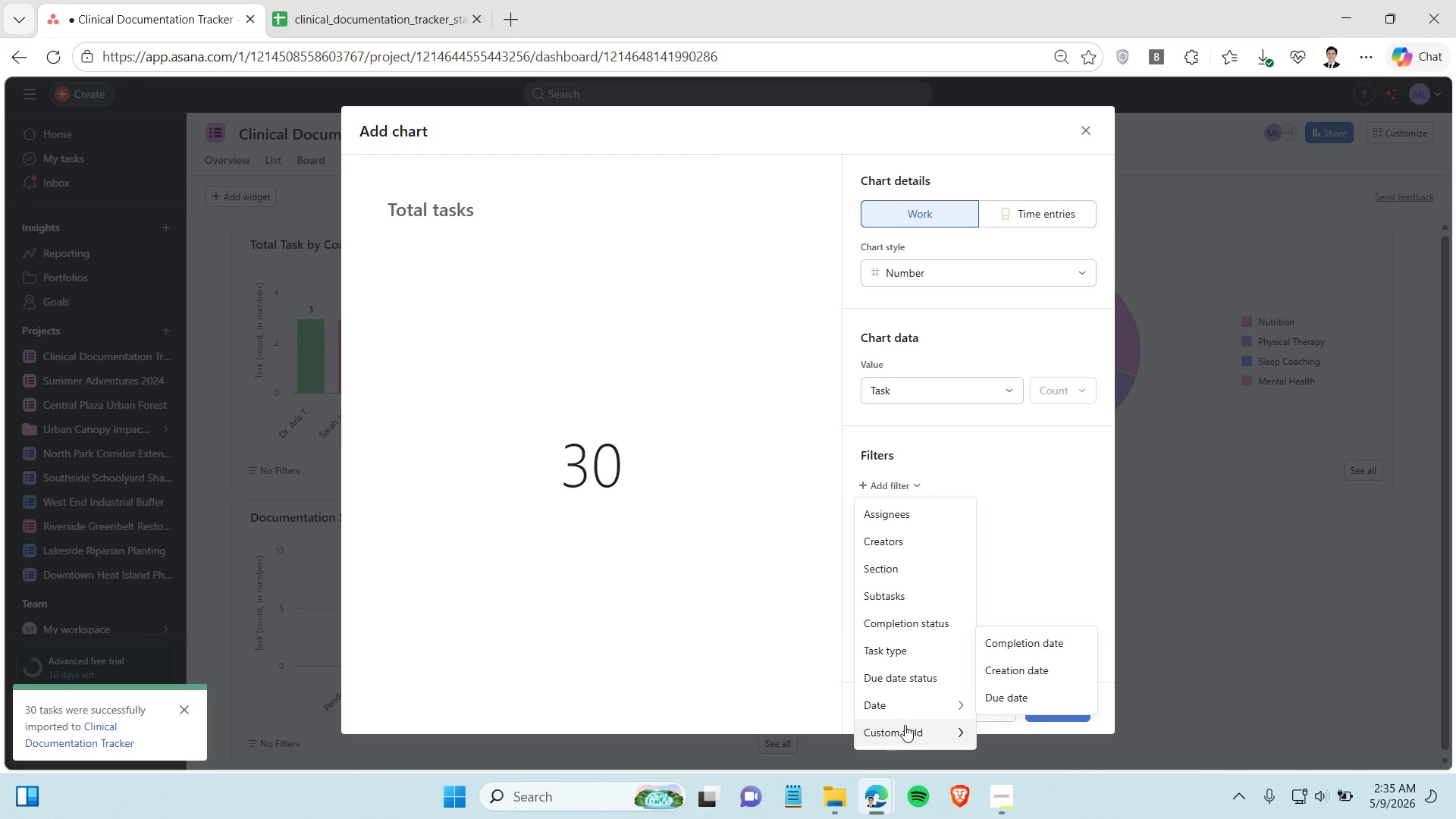 
left_click([909, 391])
 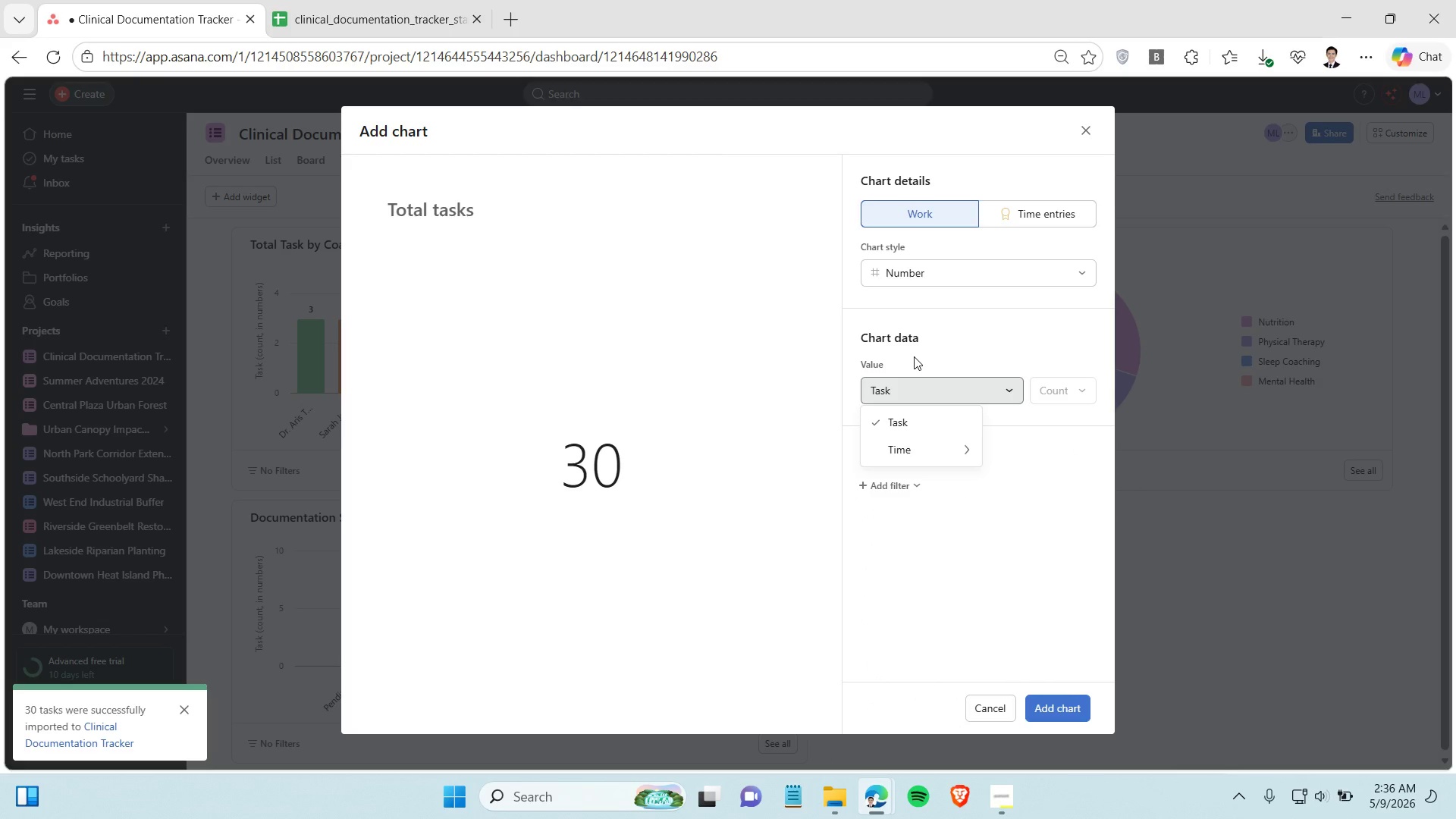 
left_click([914, 356])
 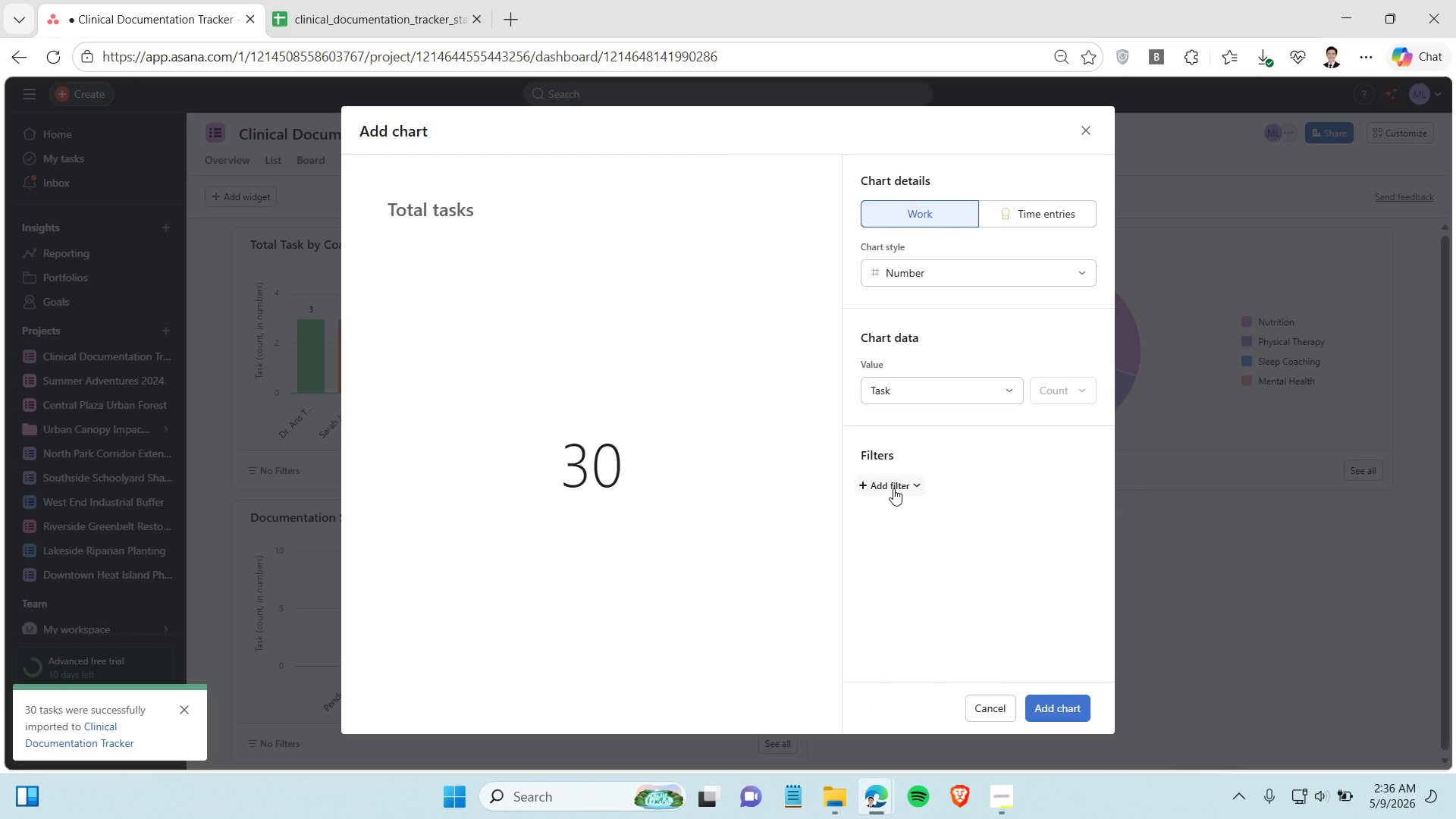 
left_click([893, 488])
 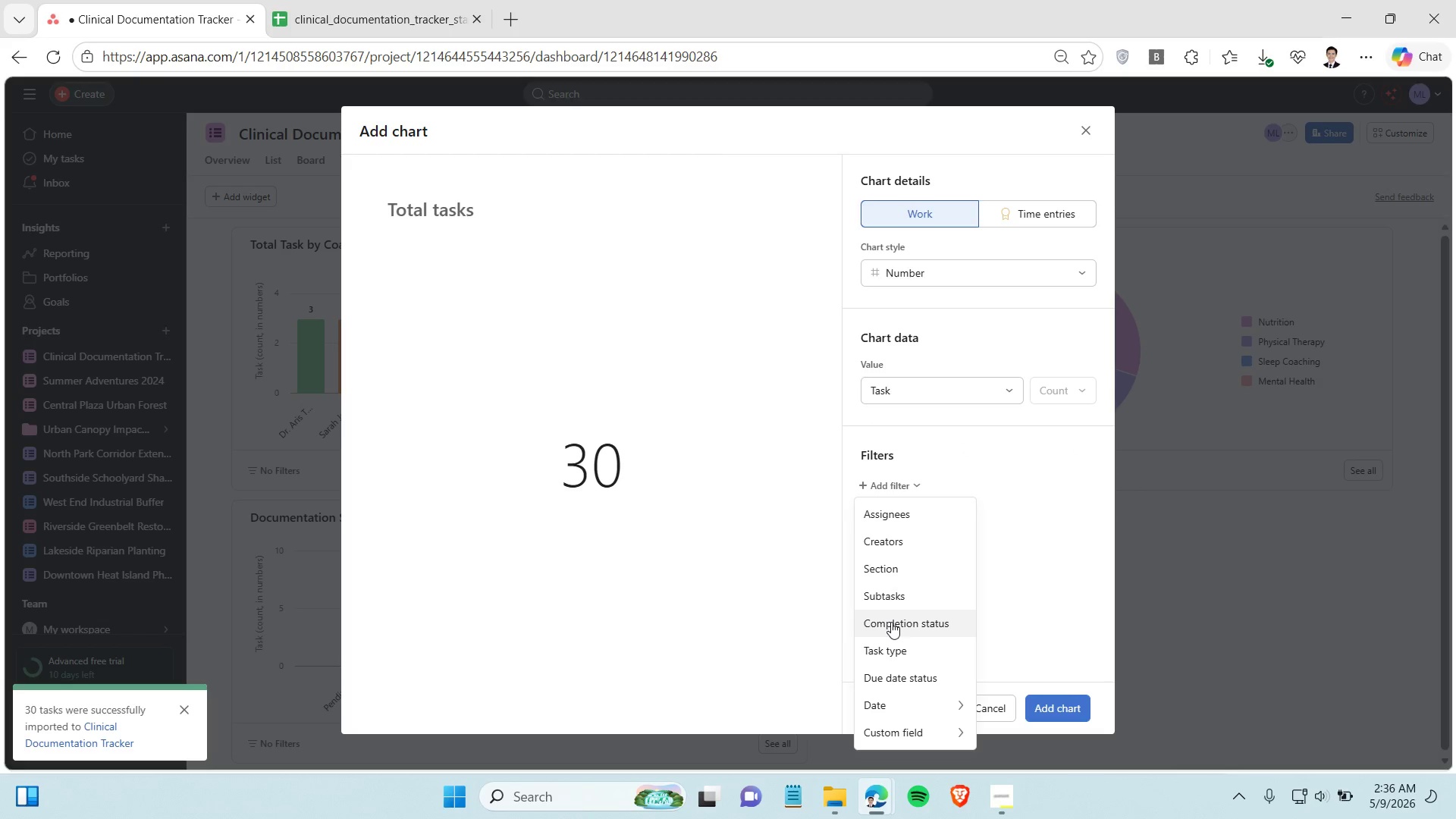 
mouse_move([893, 604])
 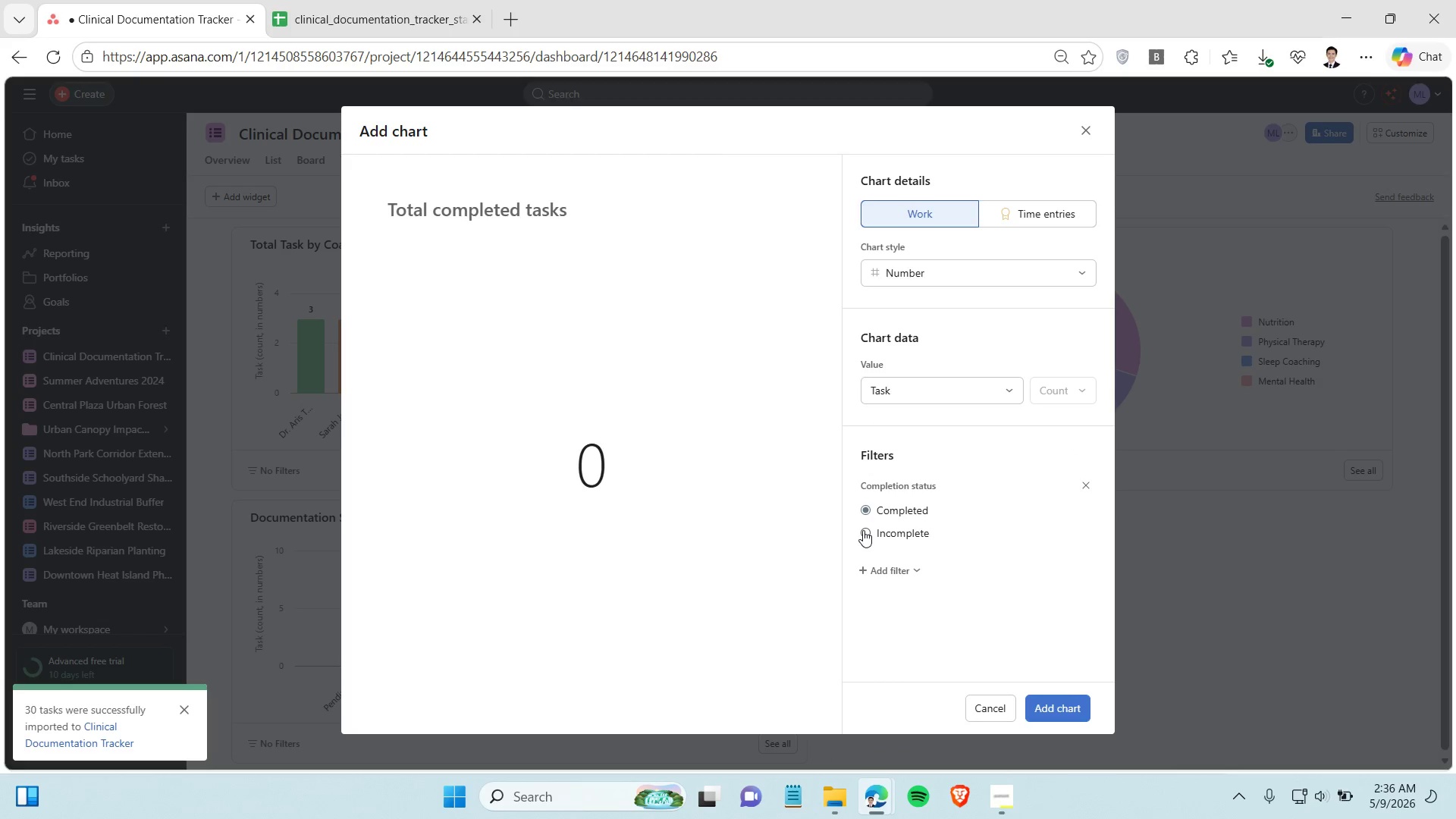 
left_click([863, 530])
 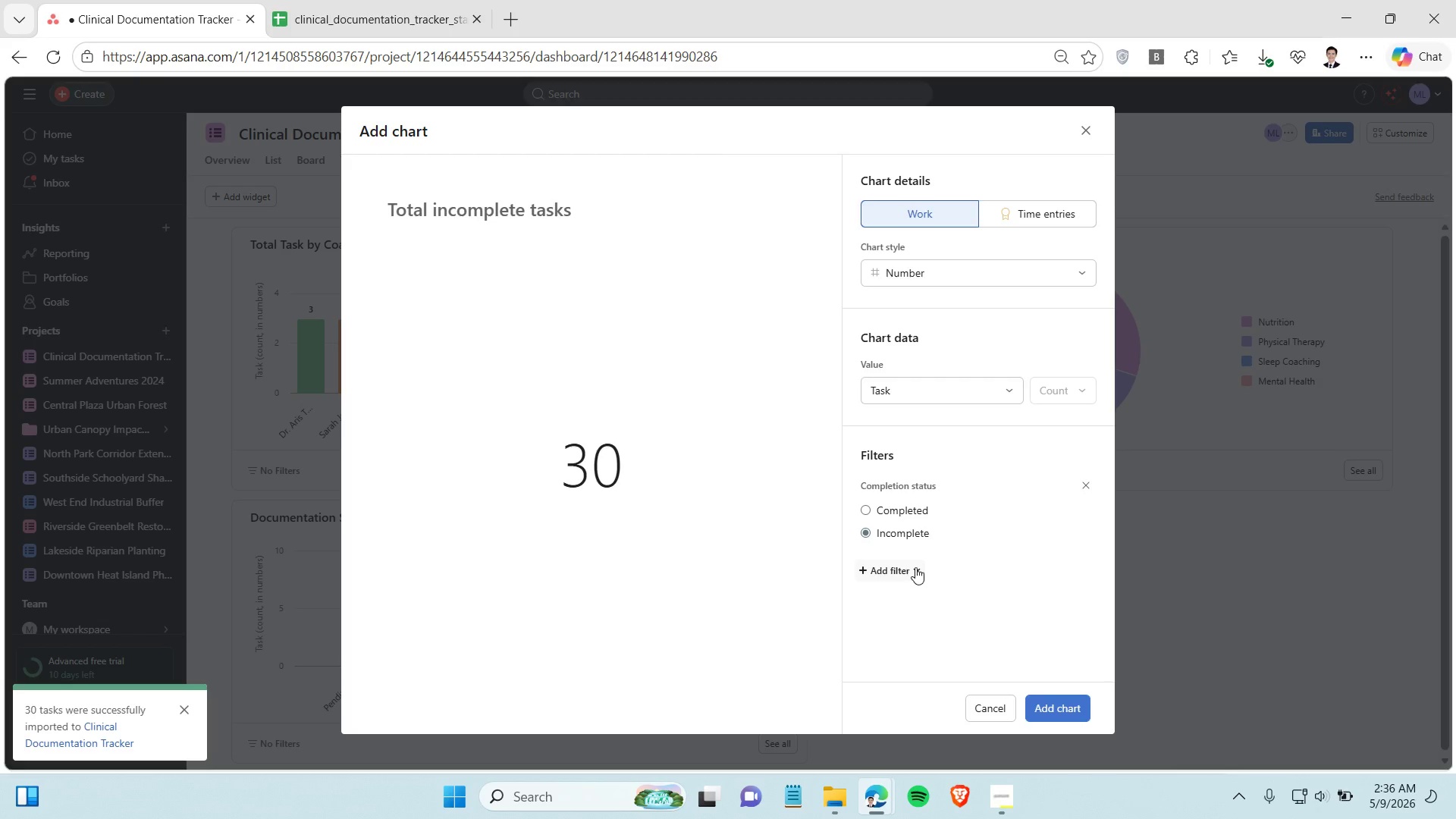 
left_click([915, 567])
 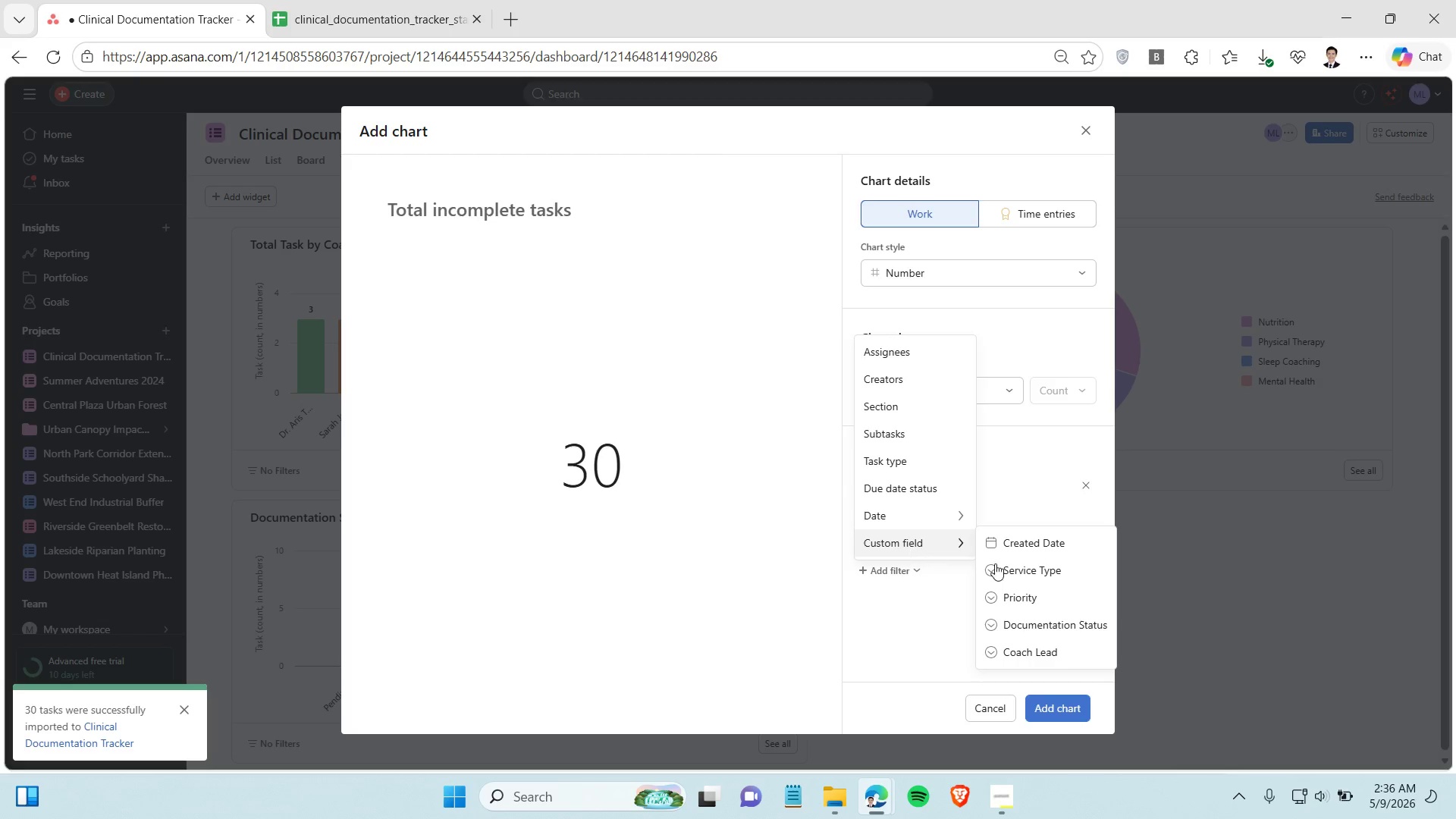 
left_click([1036, 599])
 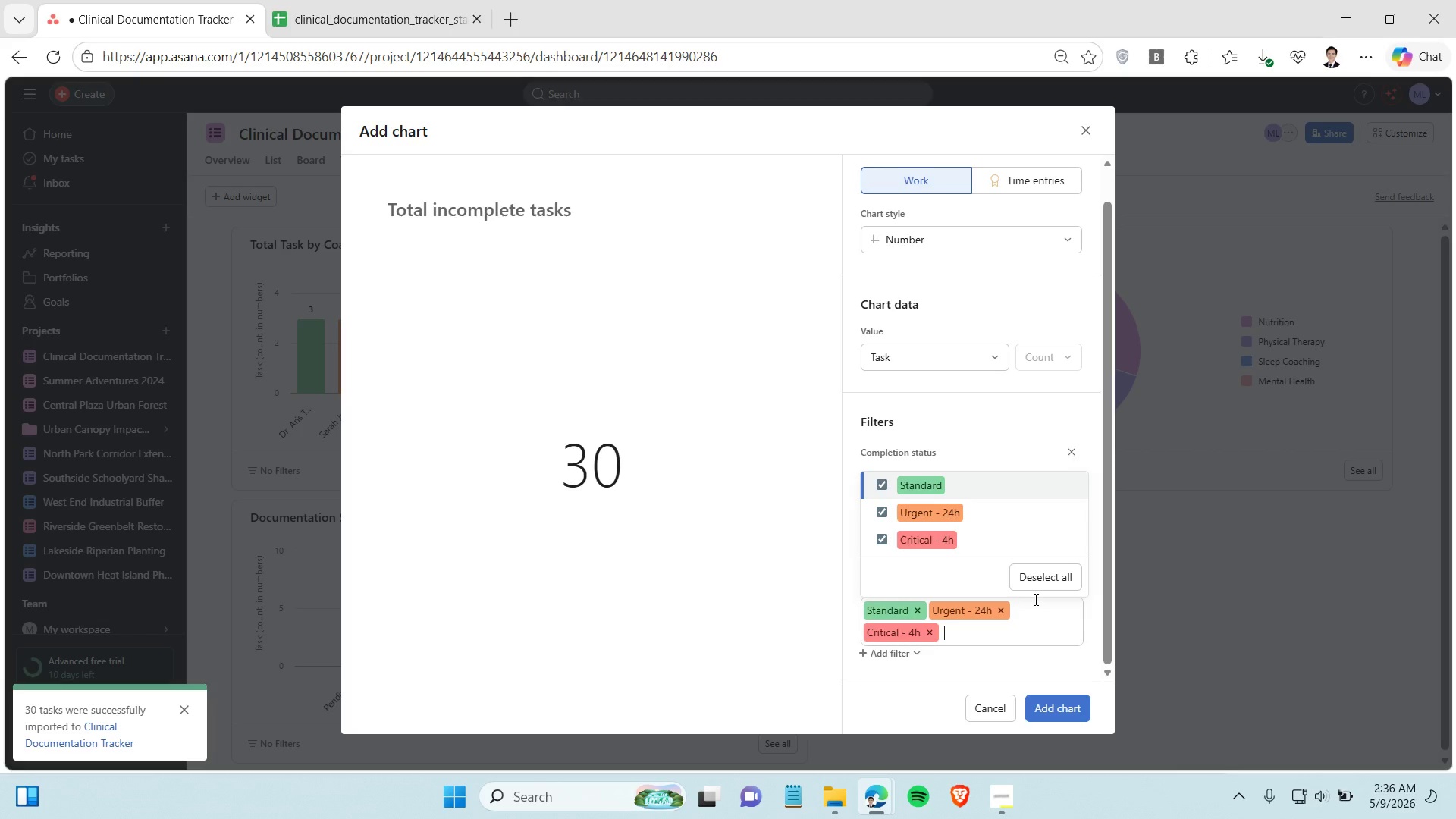 
left_click([915, 610])
 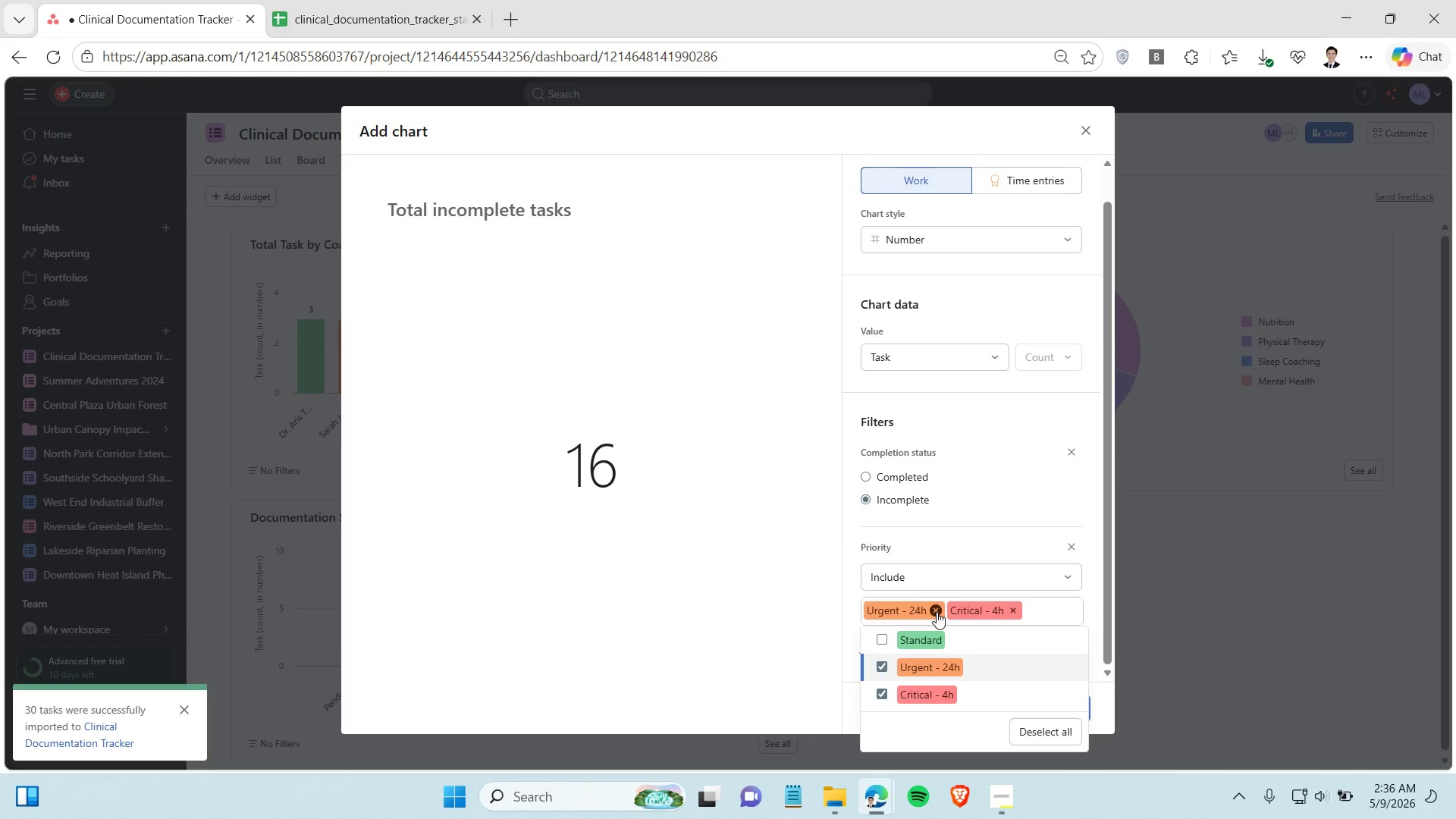 
left_click([937, 612])
 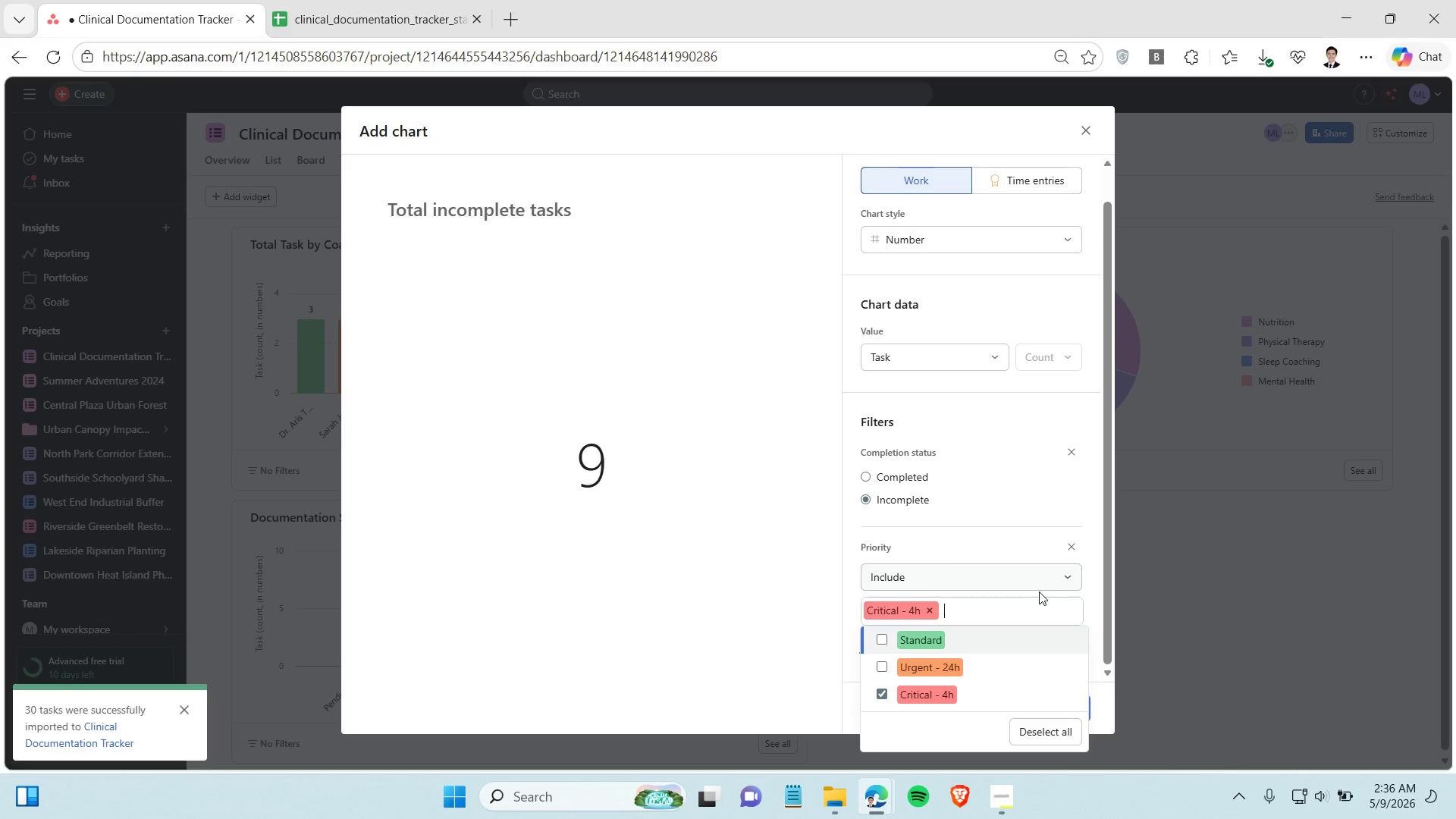 
left_click([810, 537])
 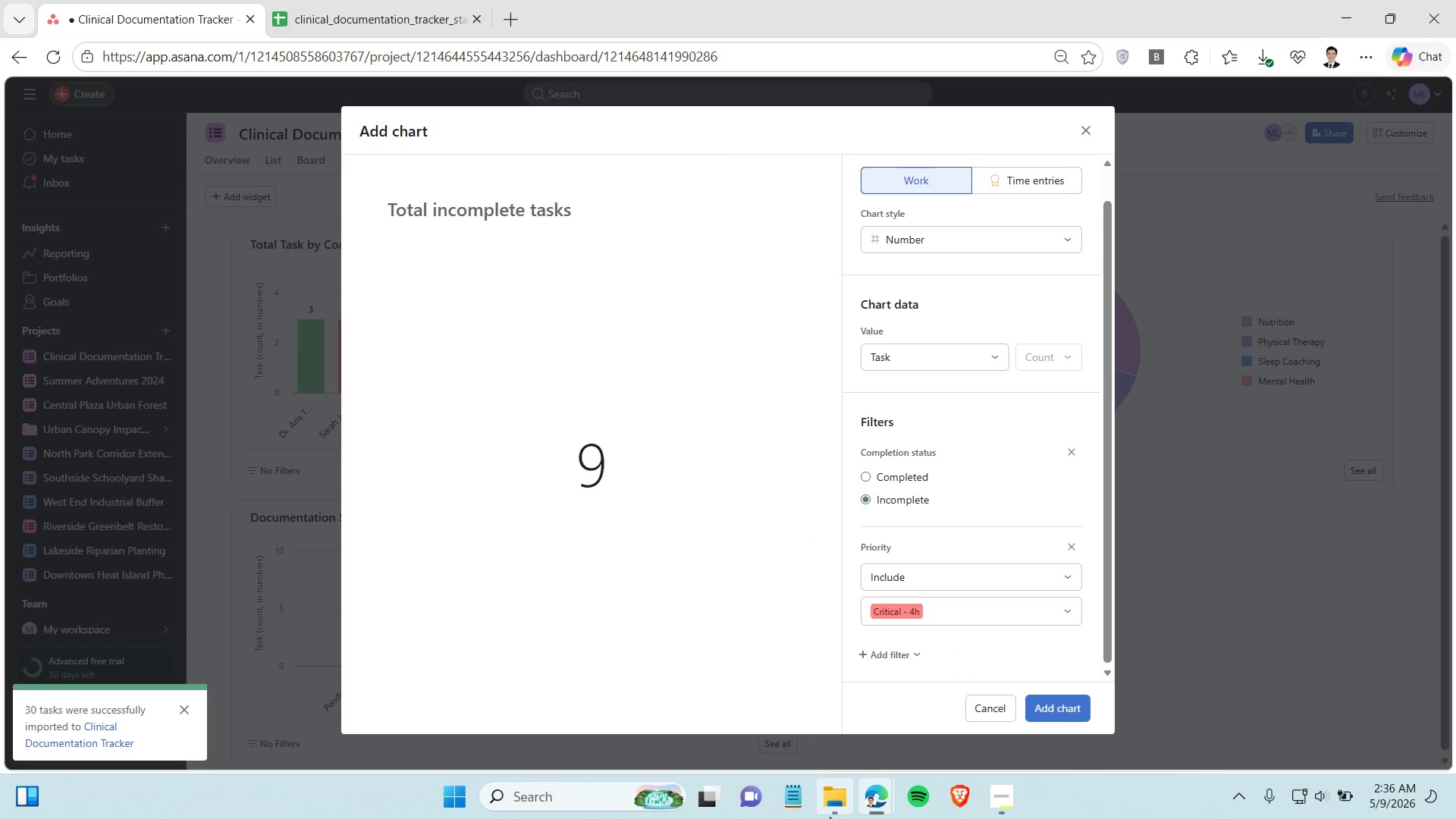 
mouse_move([965, 800])
 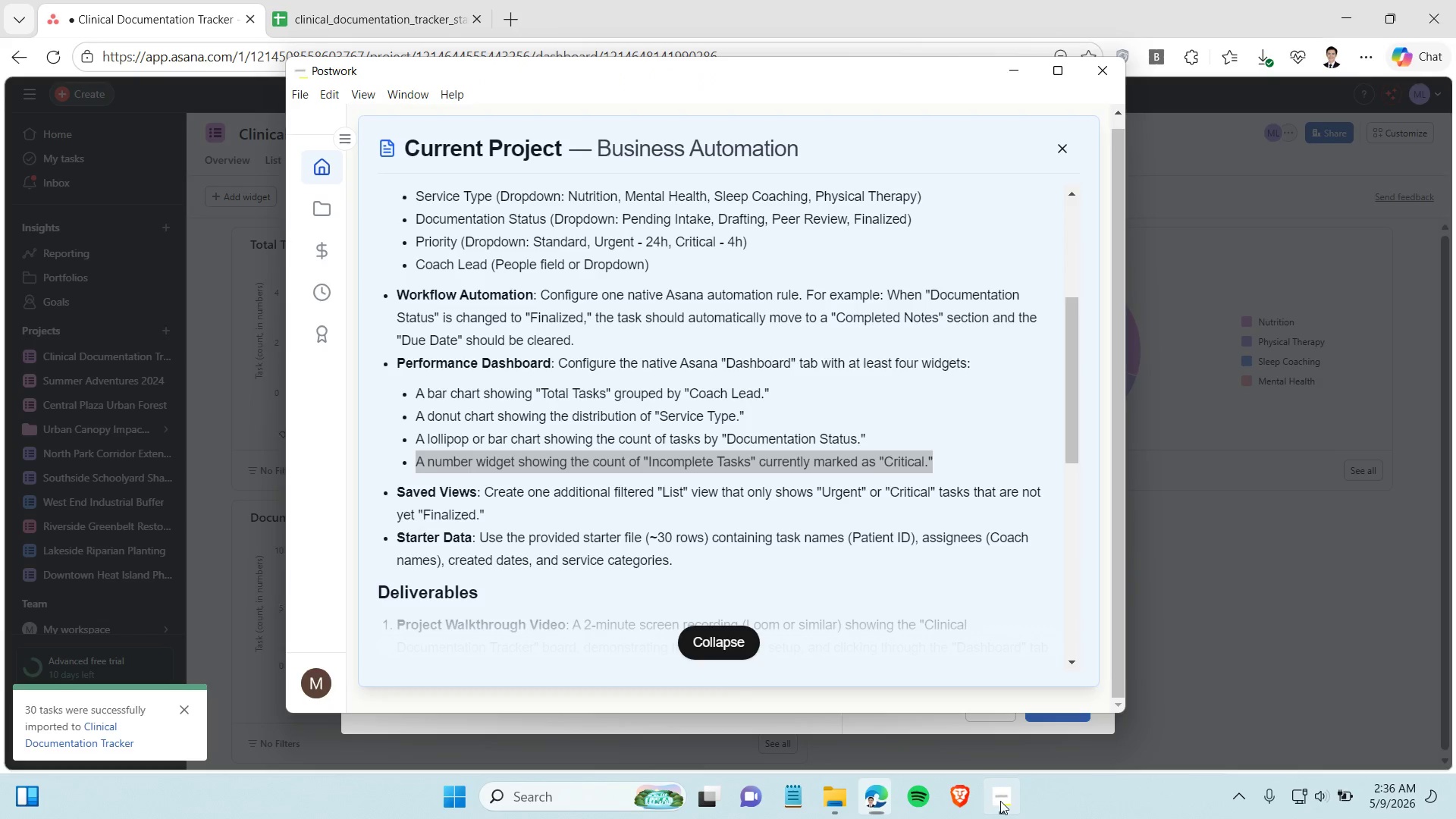 
left_click([1000, 801])